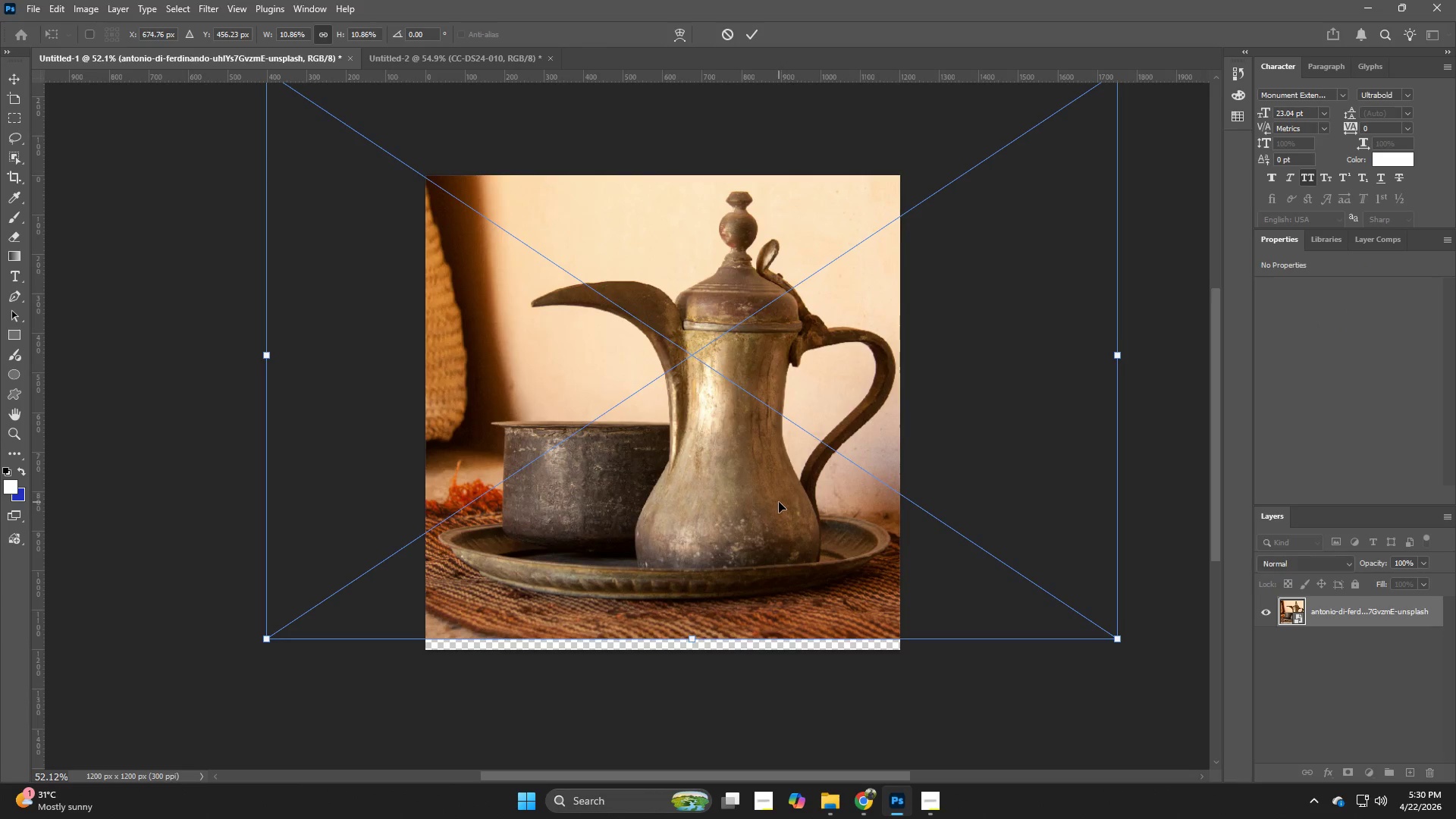 
left_click_drag(start_coordinate=[779, 502], to_coordinate=[773, 518])
 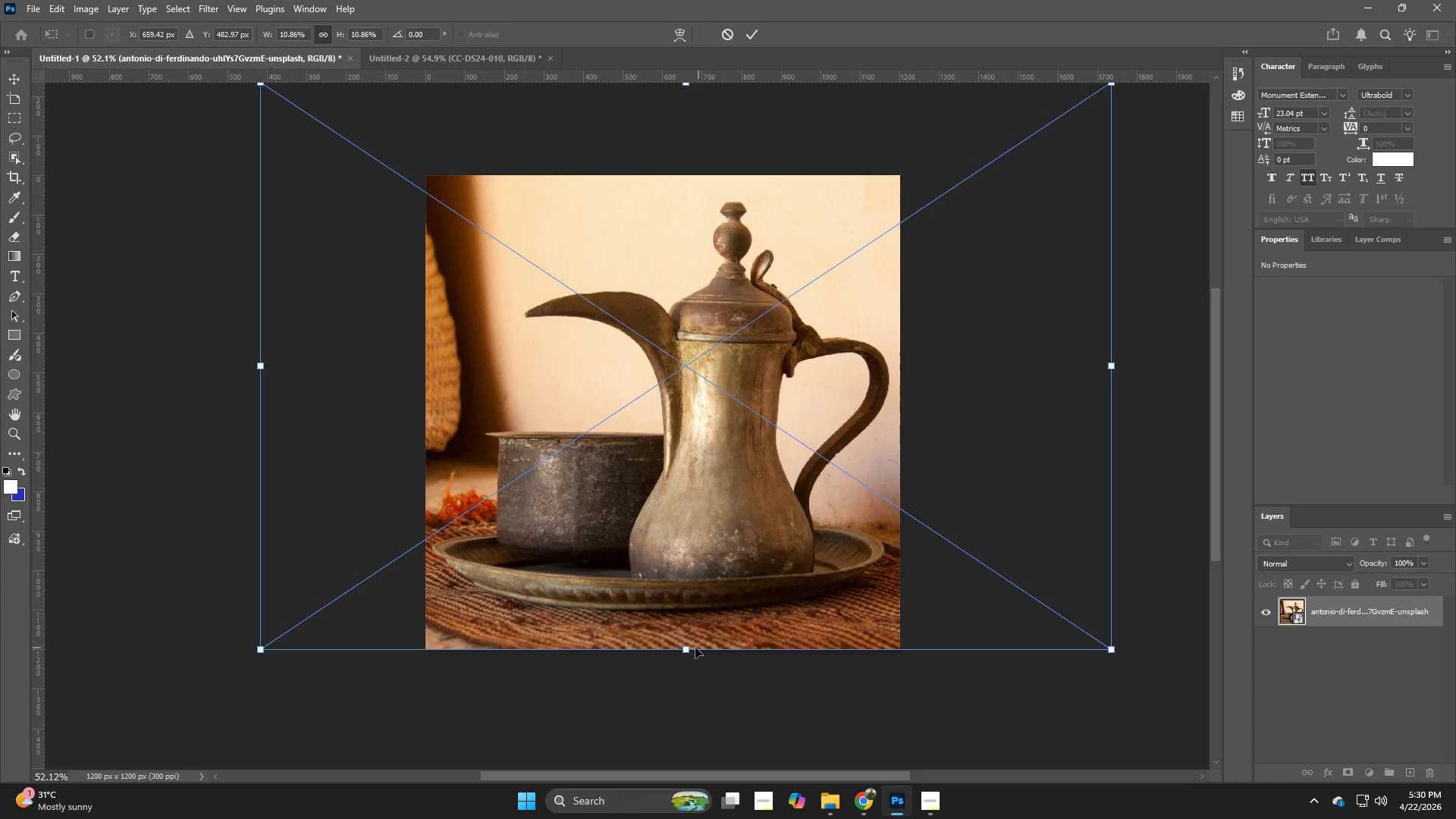 
left_click_drag(start_coordinate=[689, 651], to_coordinate=[689, 664])
 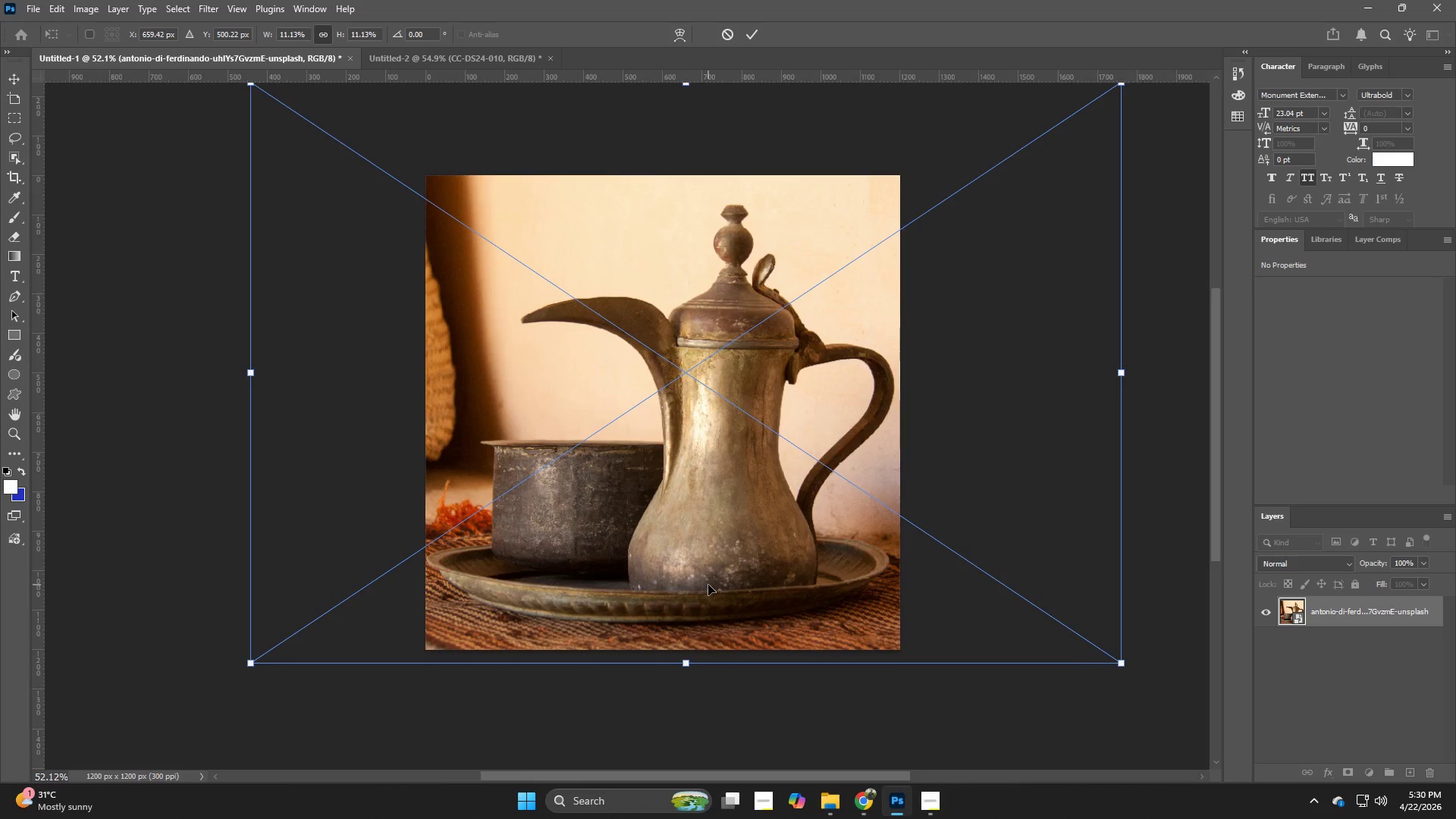 
left_click_drag(start_coordinate=[708, 585], to_coordinate=[711, 573])
 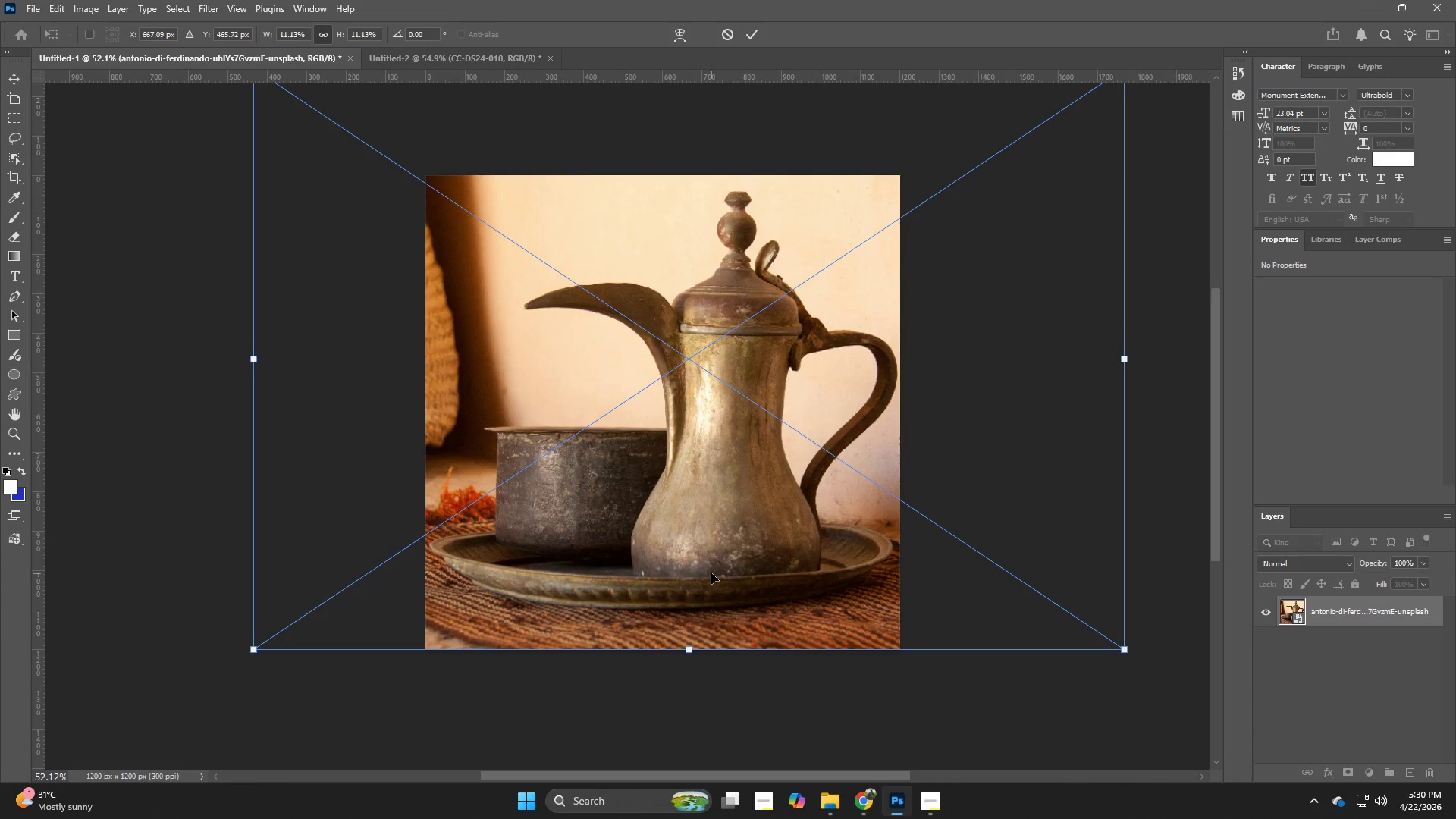 
key(NumpadEnter)
 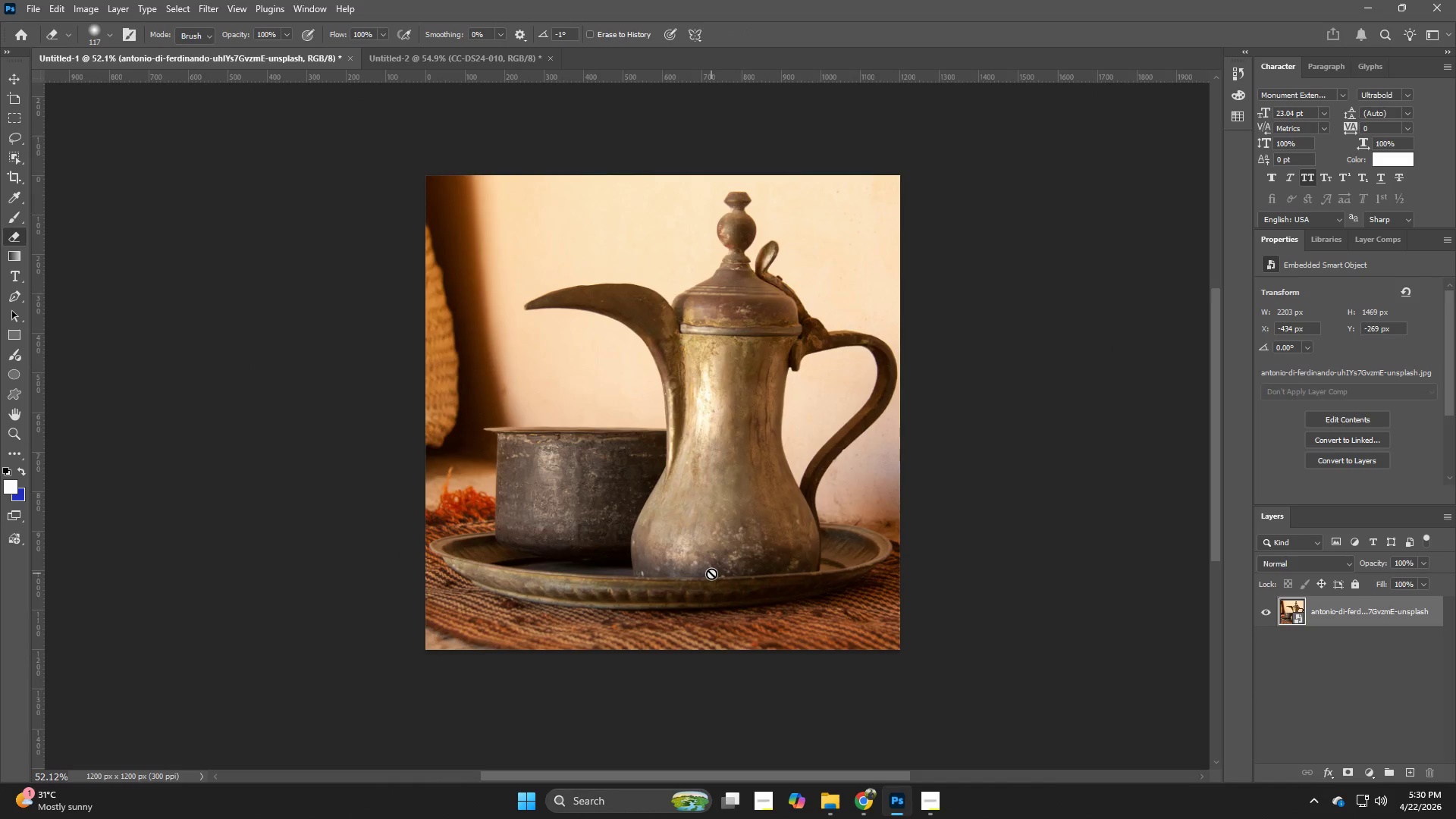 
key(Alt+Control+Shift+W)
 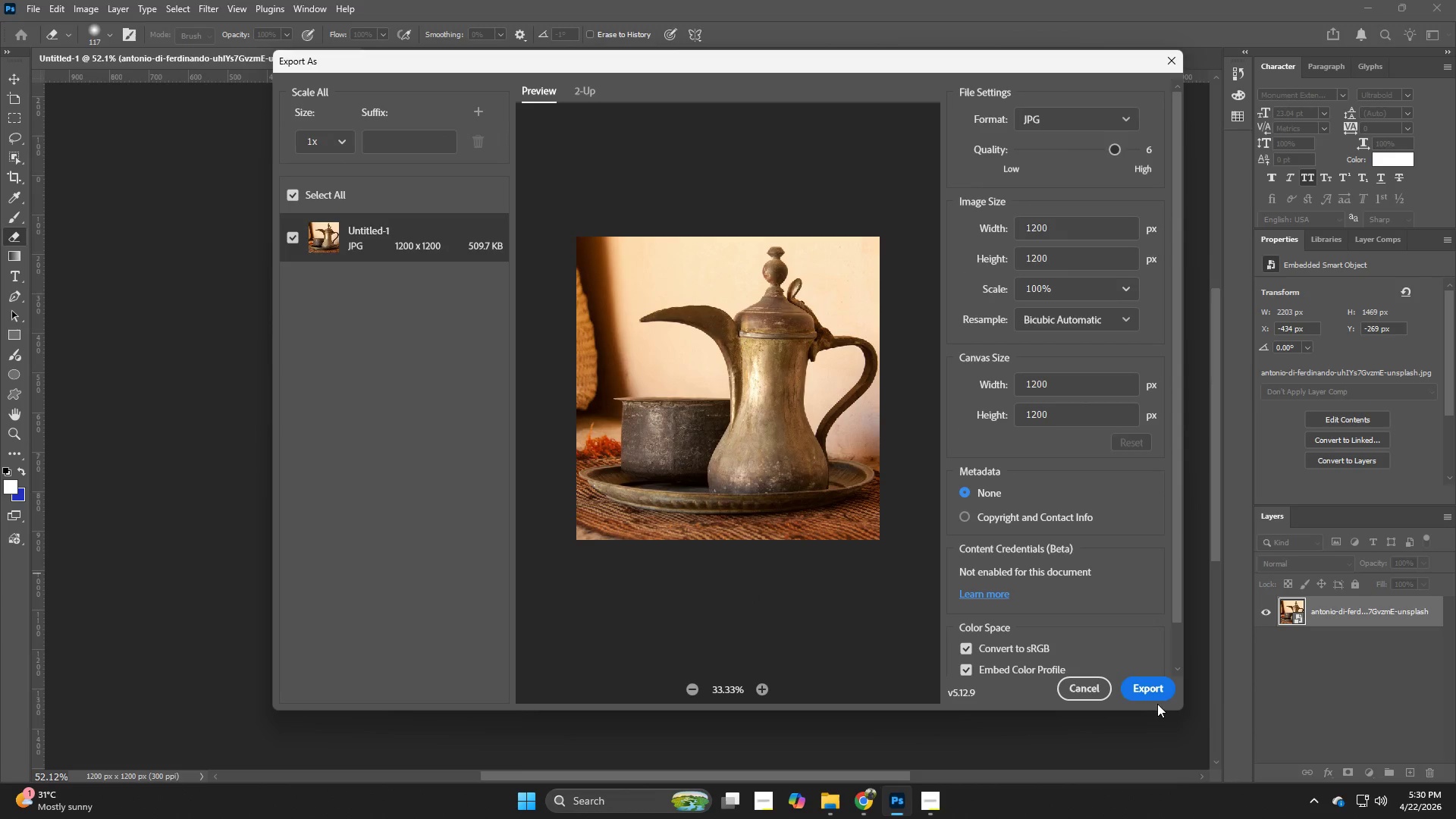 
left_click([1156, 689])
 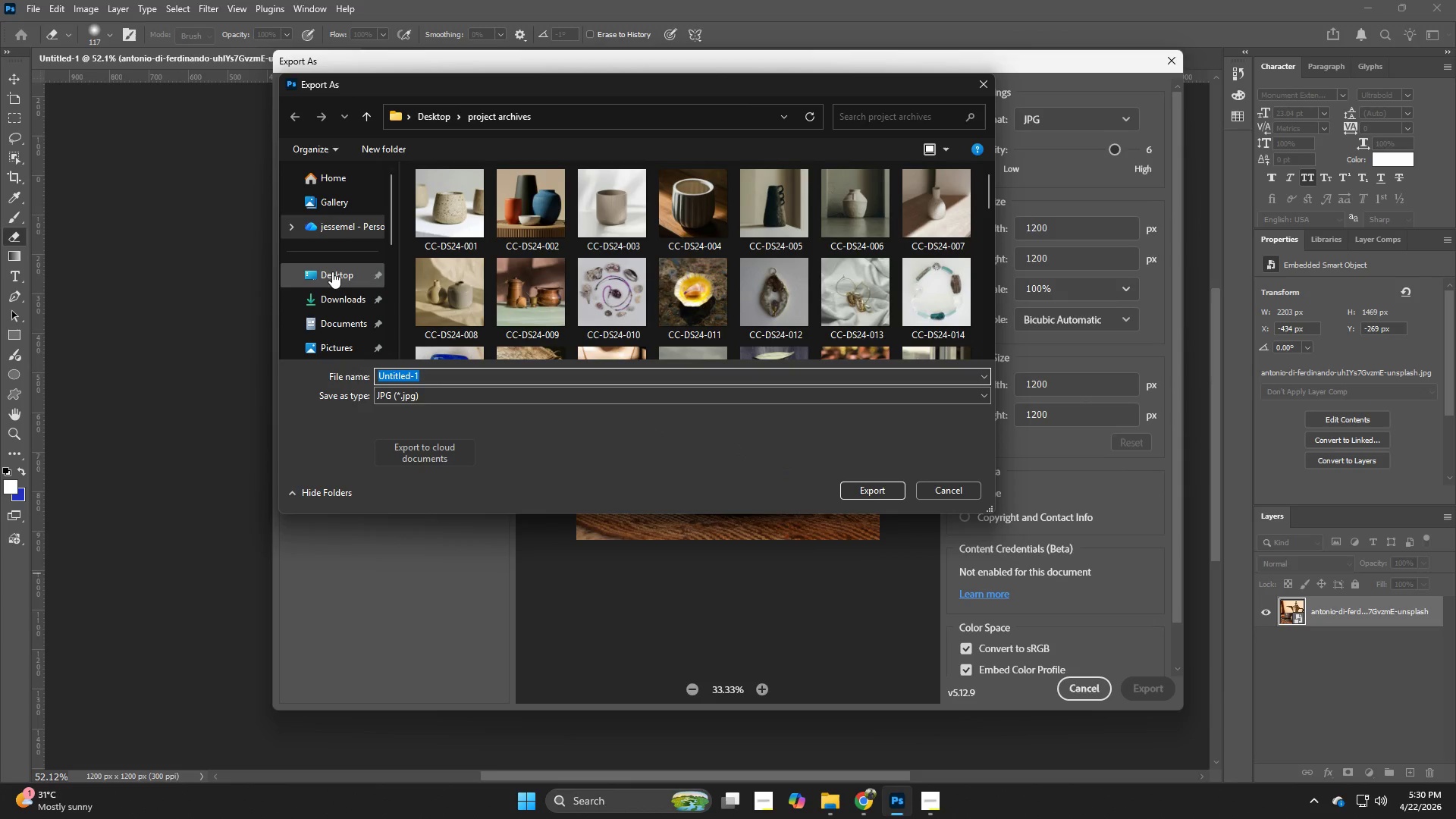 
left_click([332, 271])
 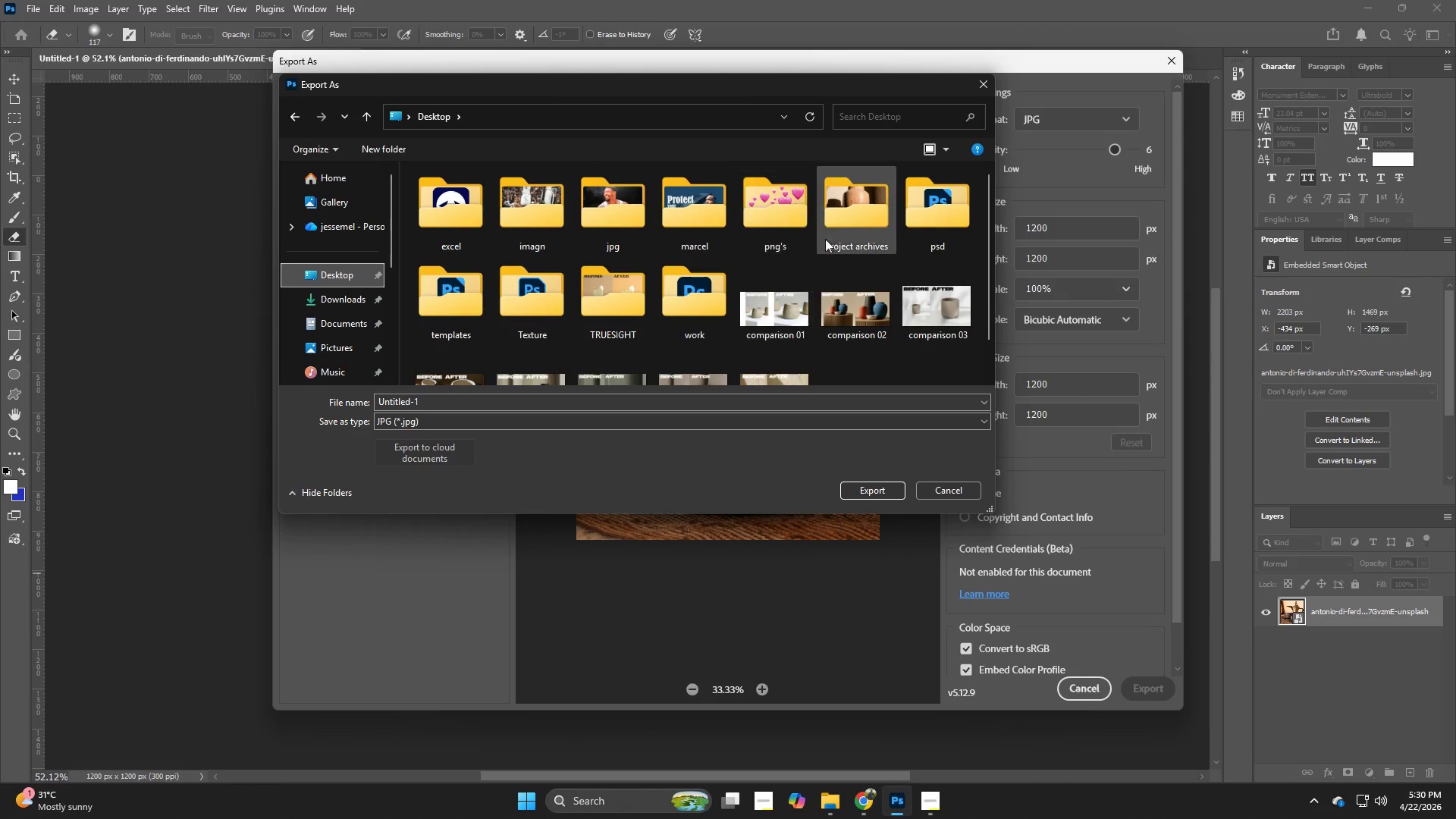 
left_click([854, 217])
 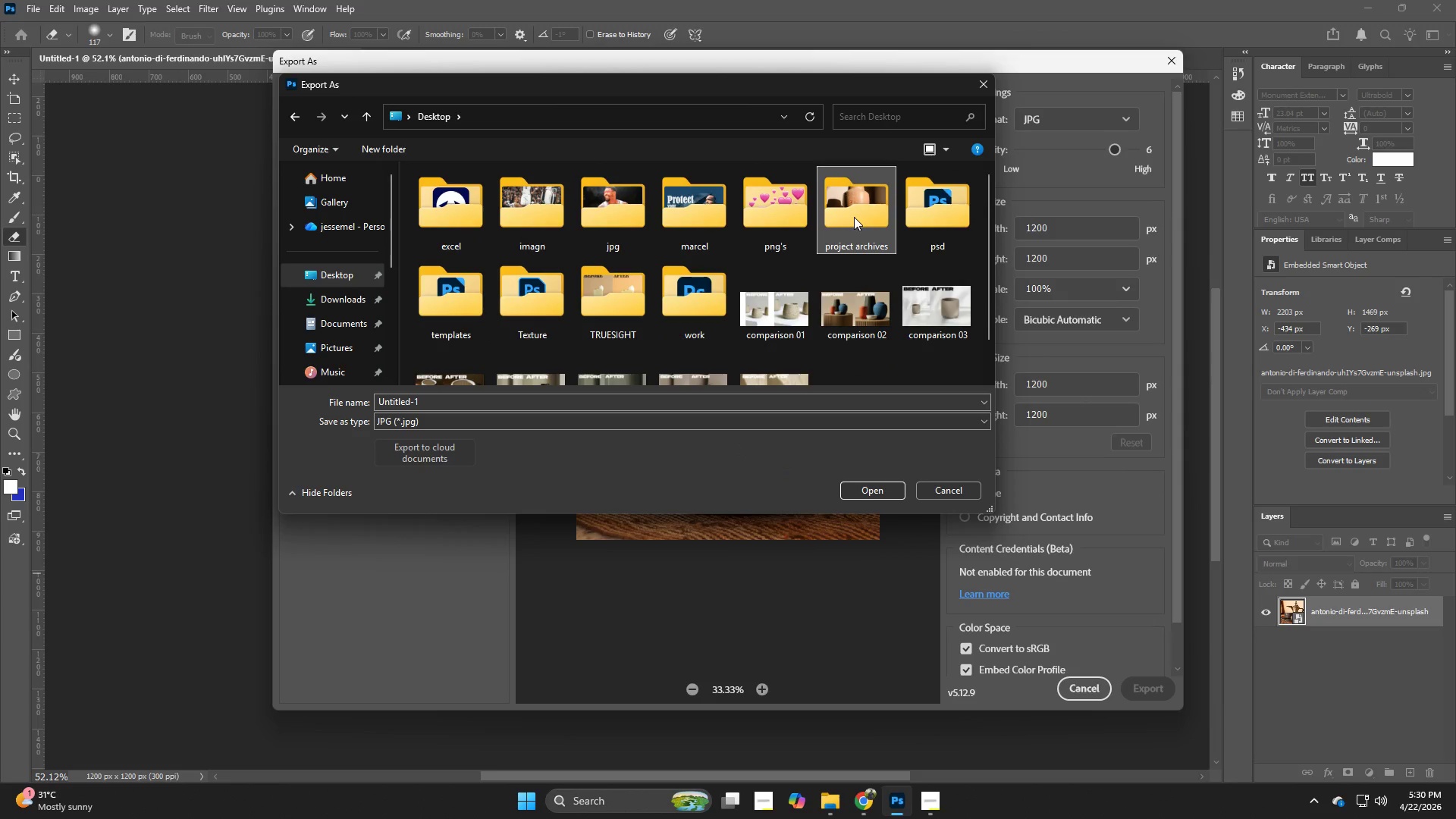 
double_click([854, 217])
 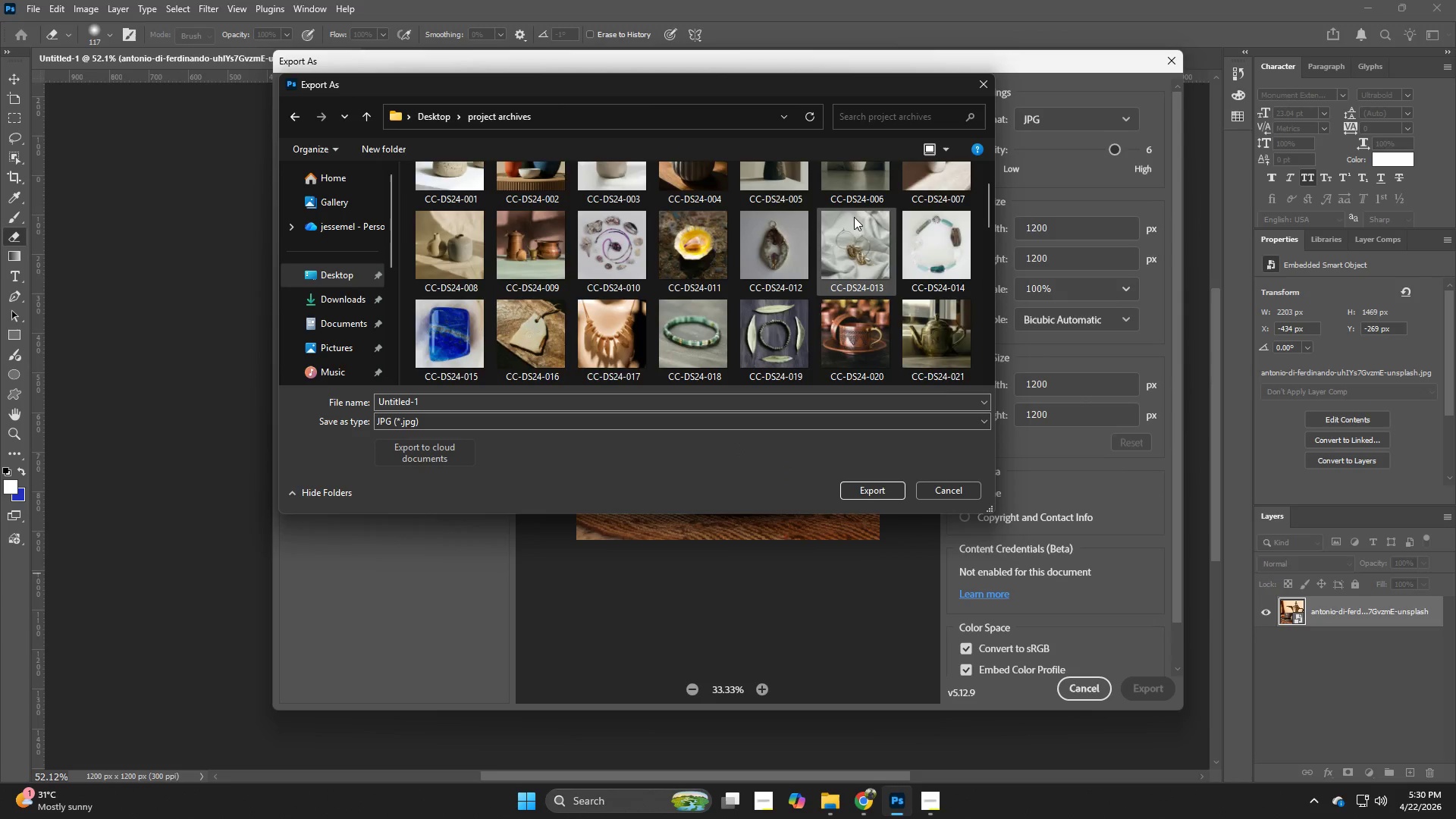 
left_click([689, 331])
 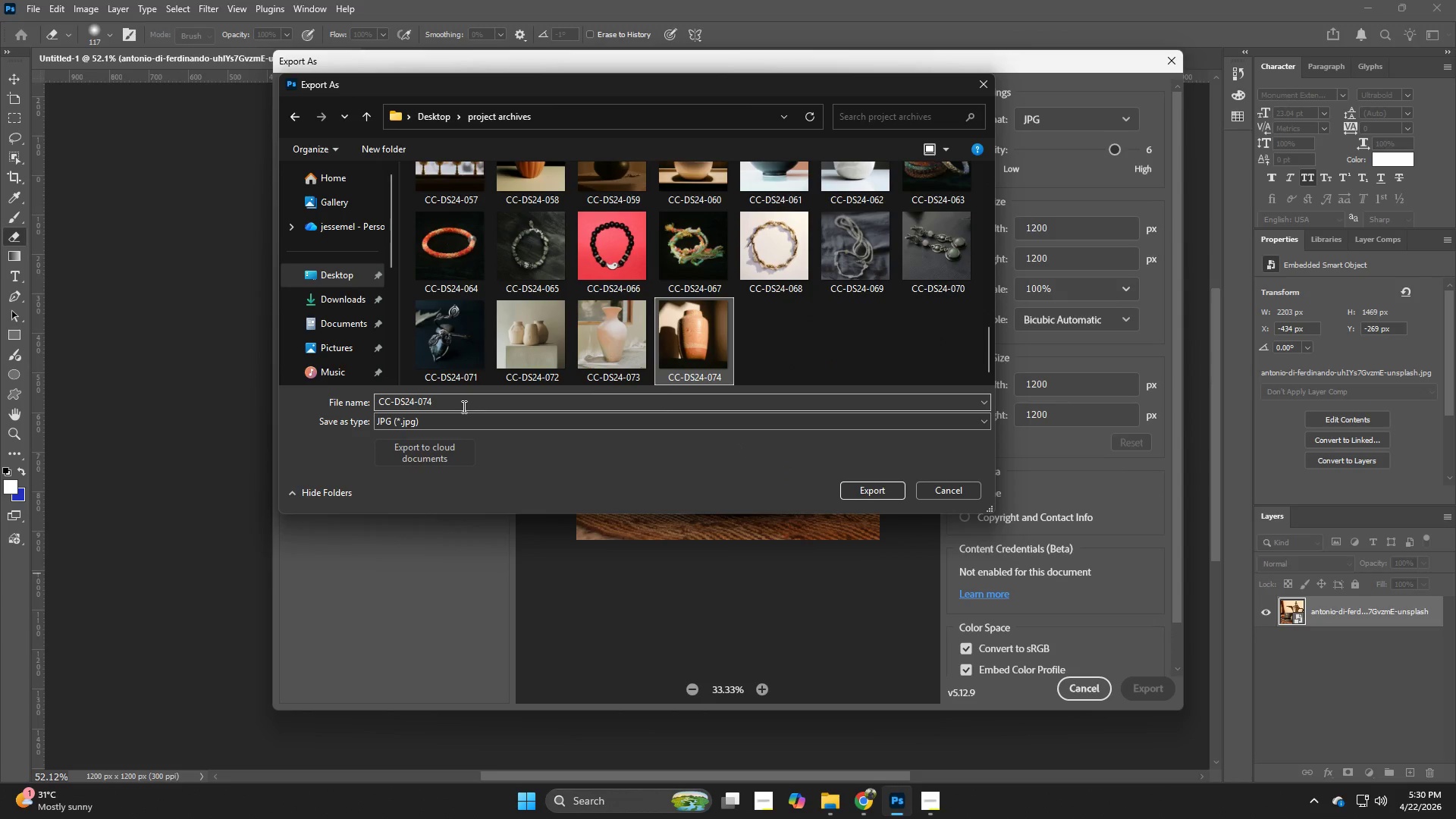 
left_click([461, 406])
 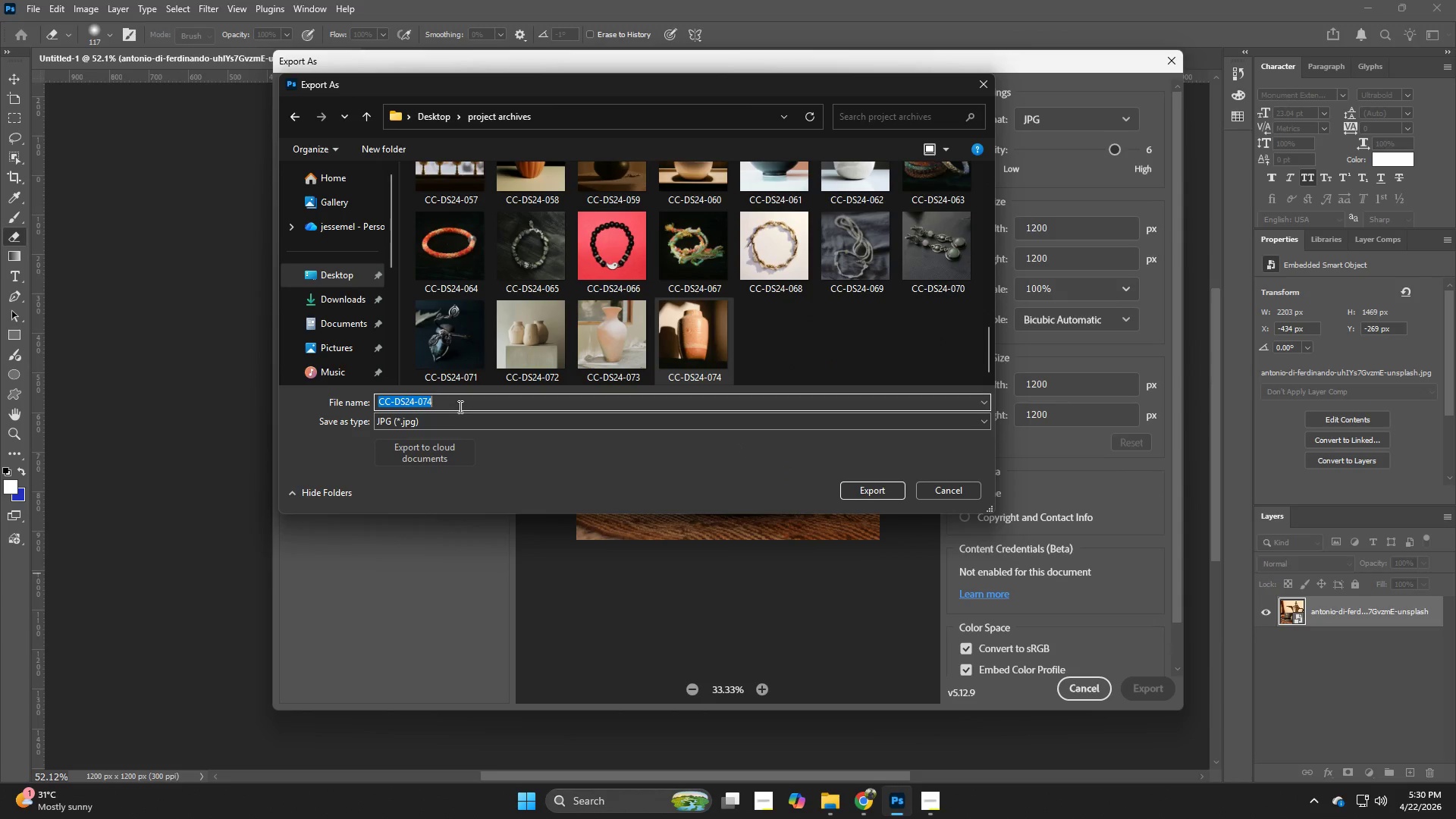 
scroll: coordinate [854, 217], scroll_direction: none, amount: 0.0
 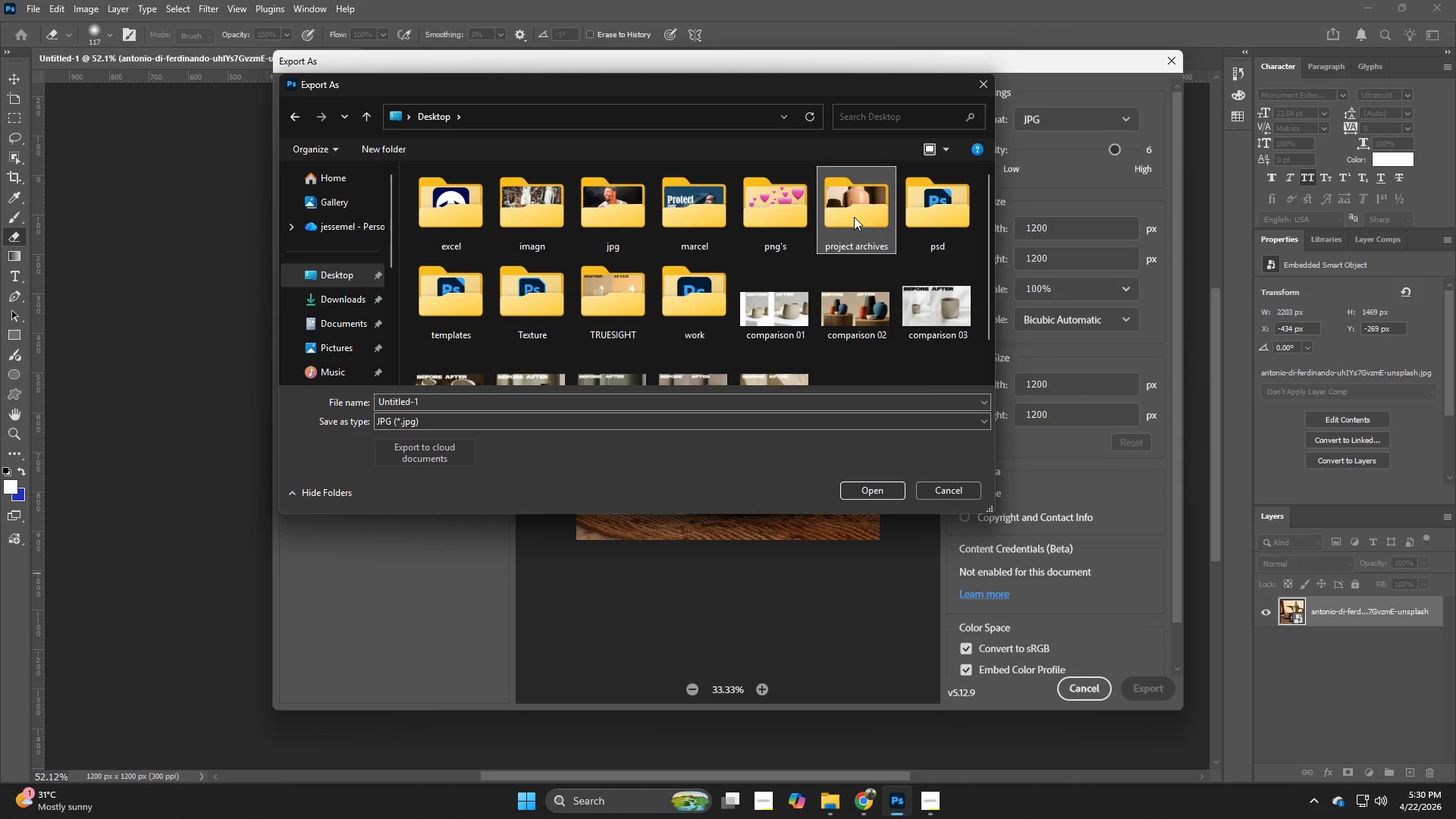 
double_click([459, 406])
 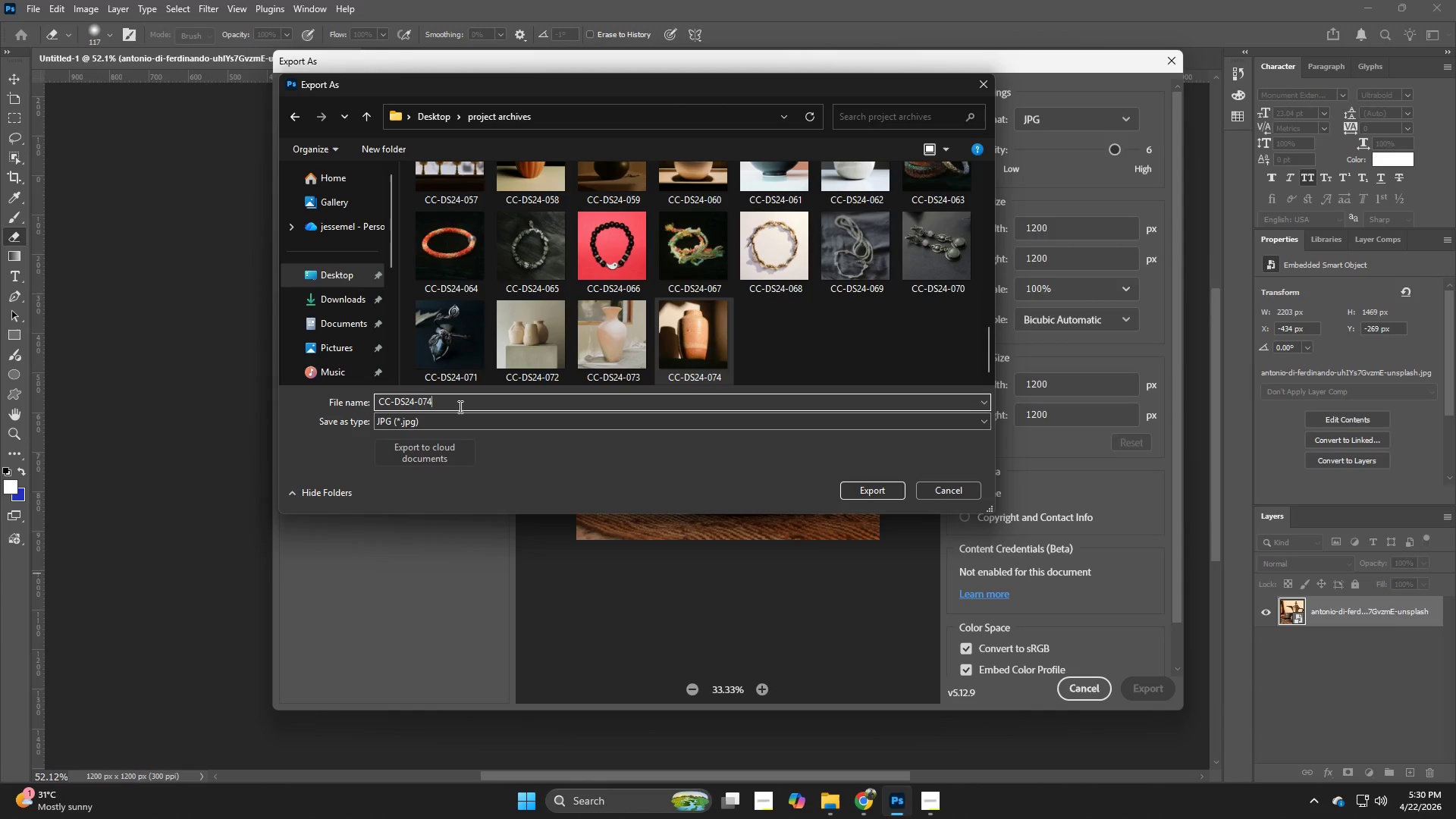 
key(Backspace)
 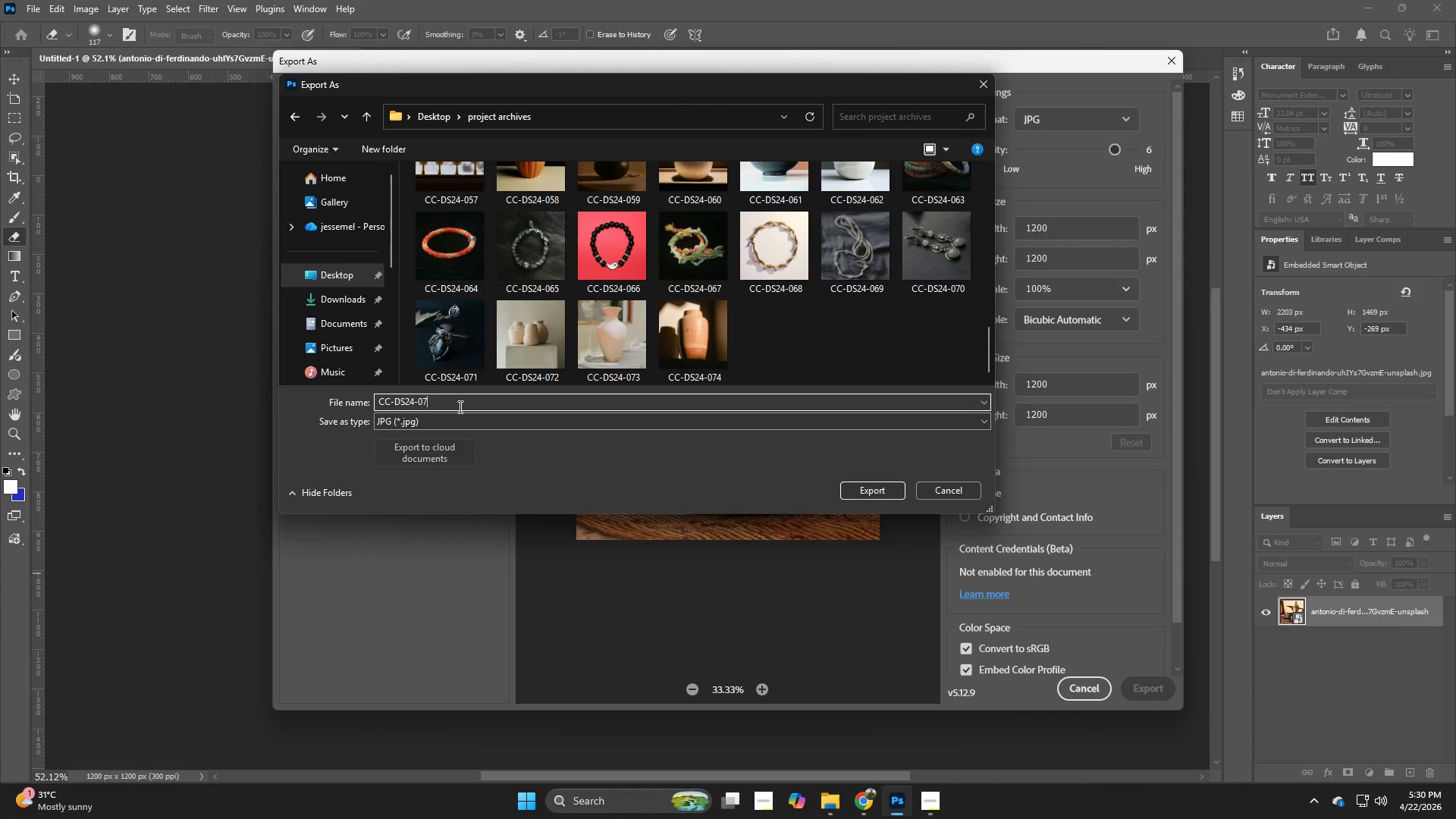 
scroll: coordinate [853, 216], scroll_direction: down, amount: 12.0
 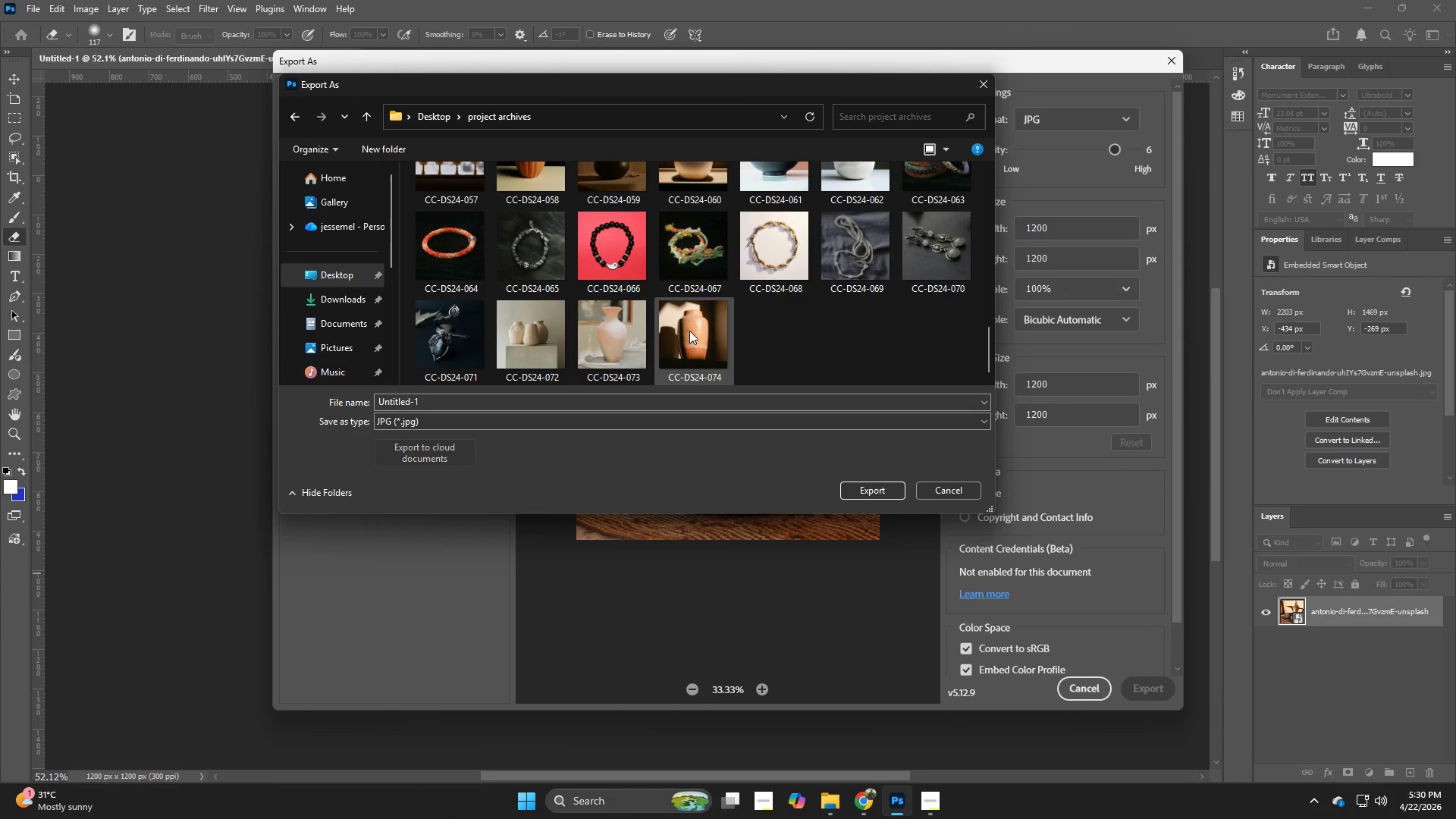 
key(5)
 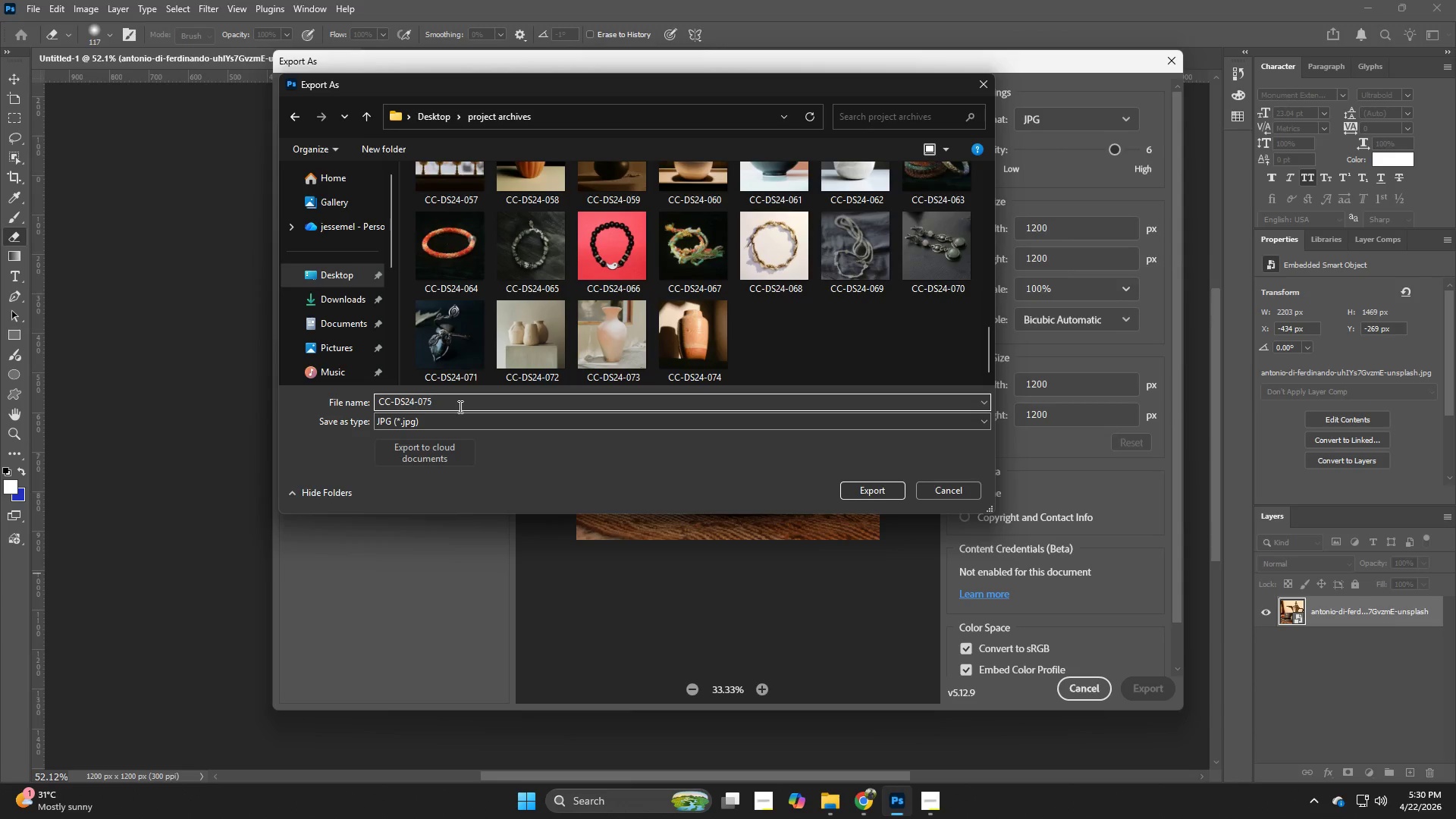 
key(NumpadEnter)
 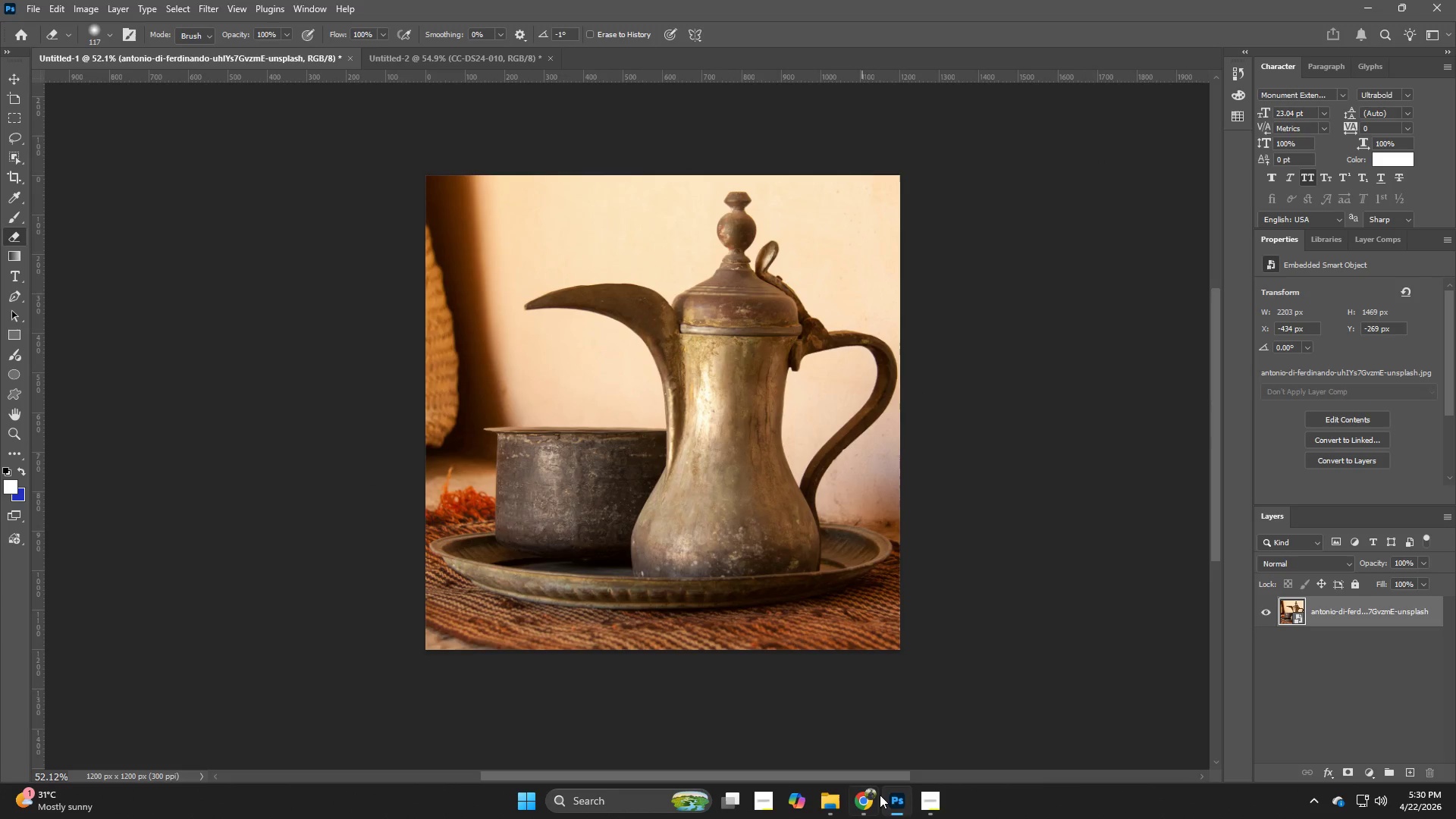 
left_click([931, 812])